 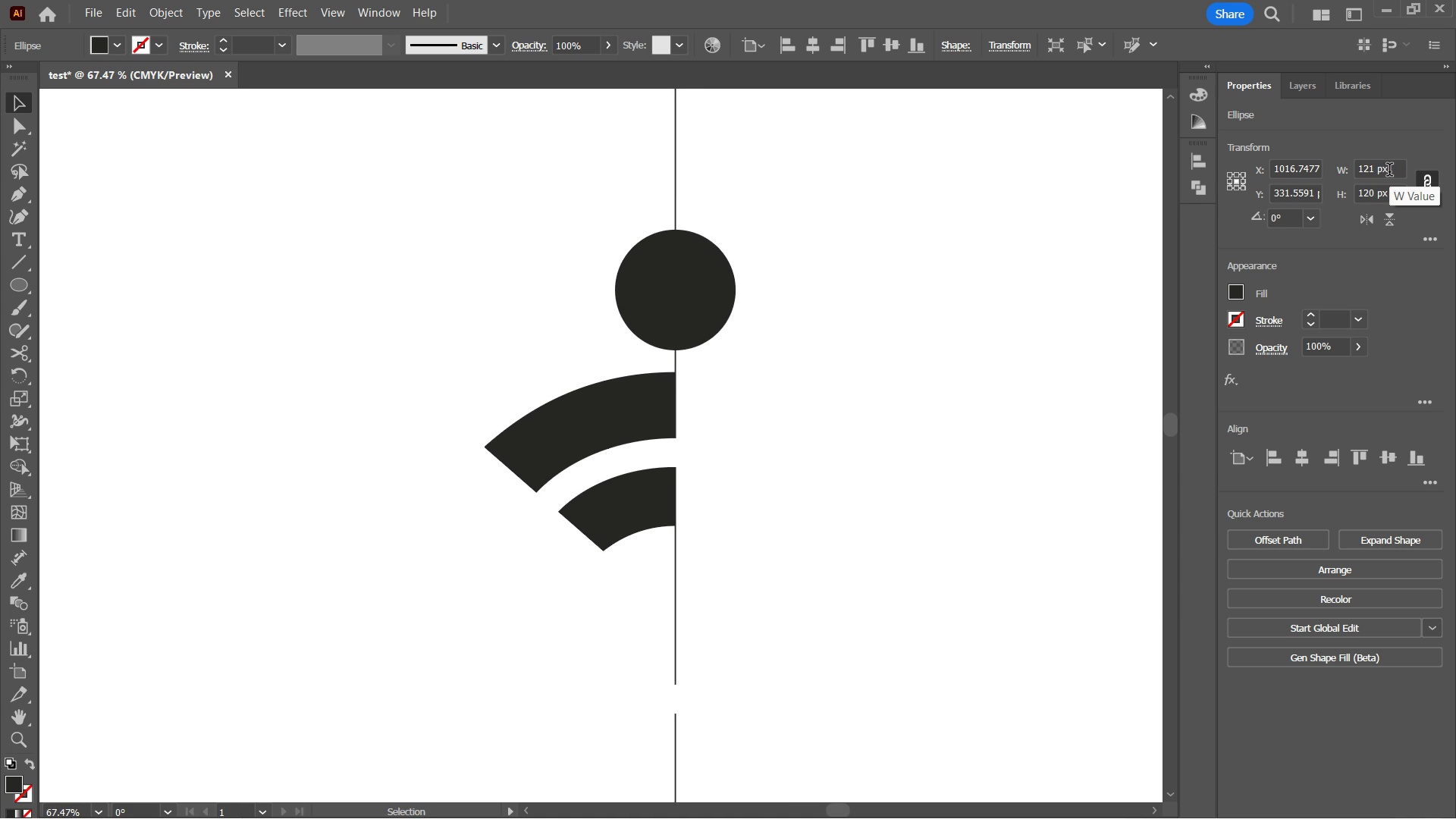 
scroll: coordinate [1389, 171], scroll_direction: up, amount: 7.0
 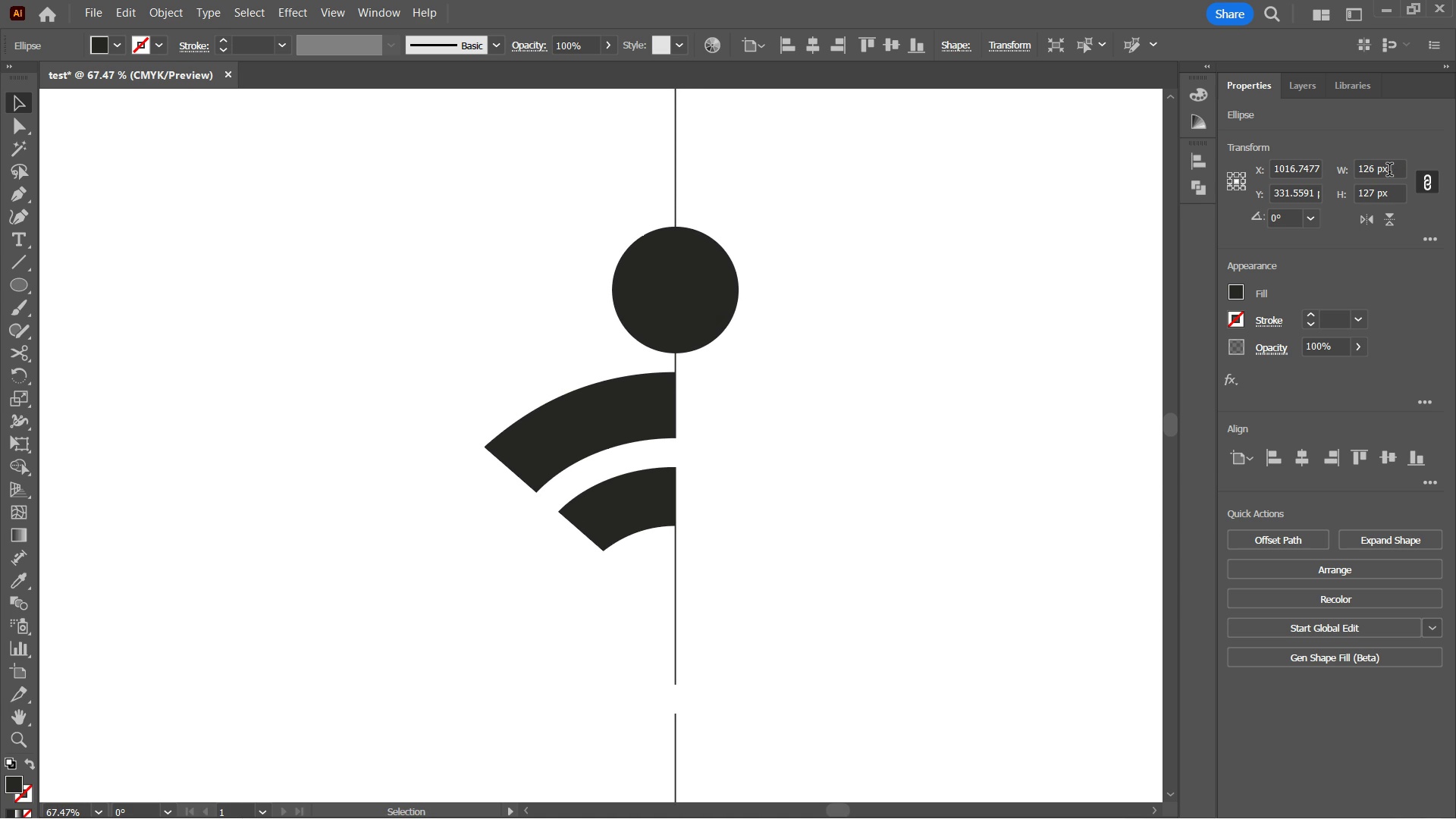 
scroll: coordinate [1389, 171], scroll_direction: none, amount: 0.0
 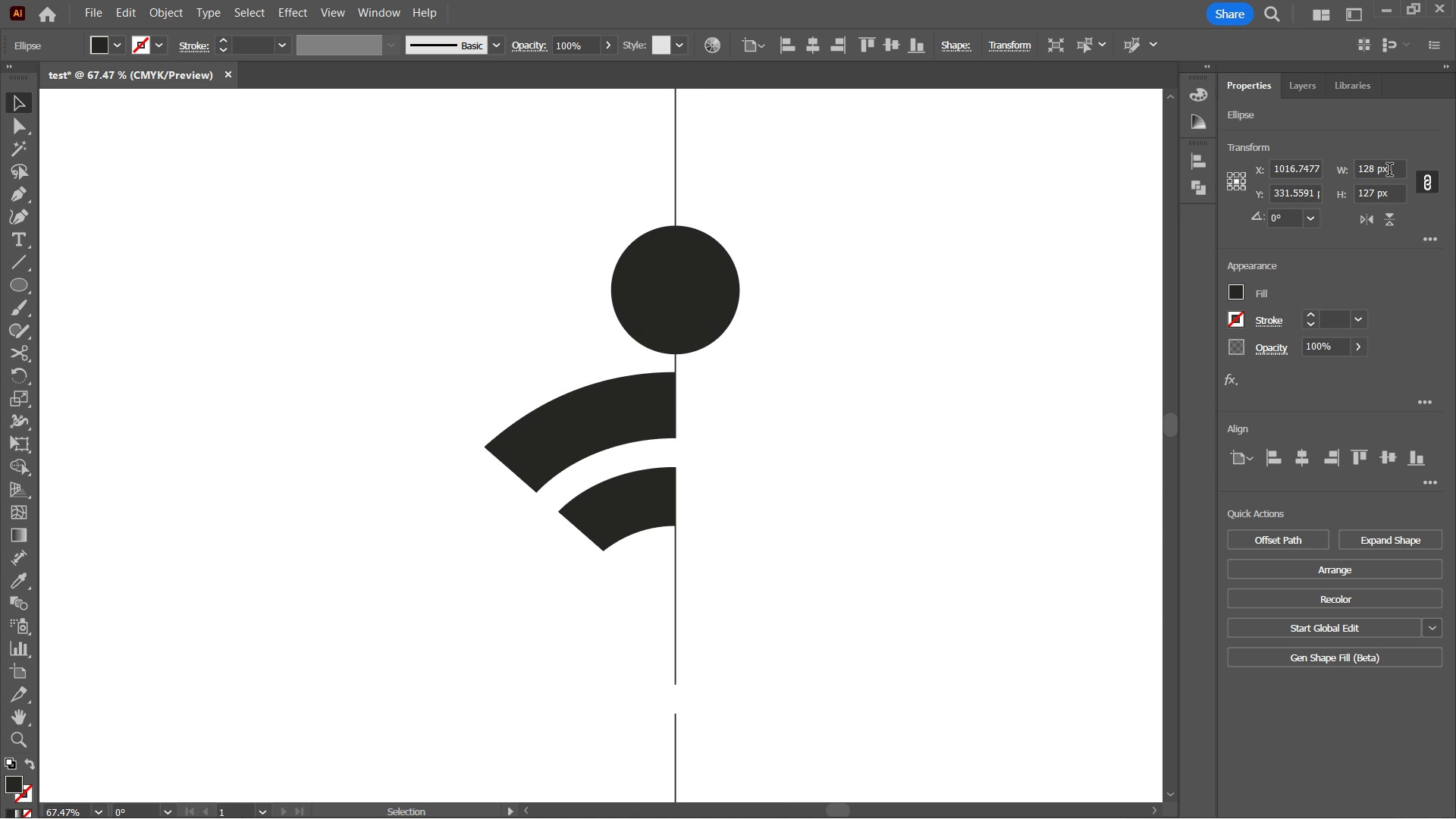 
scroll: coordinate [1389, 171], scroll_direction: up, amount: 2.0
 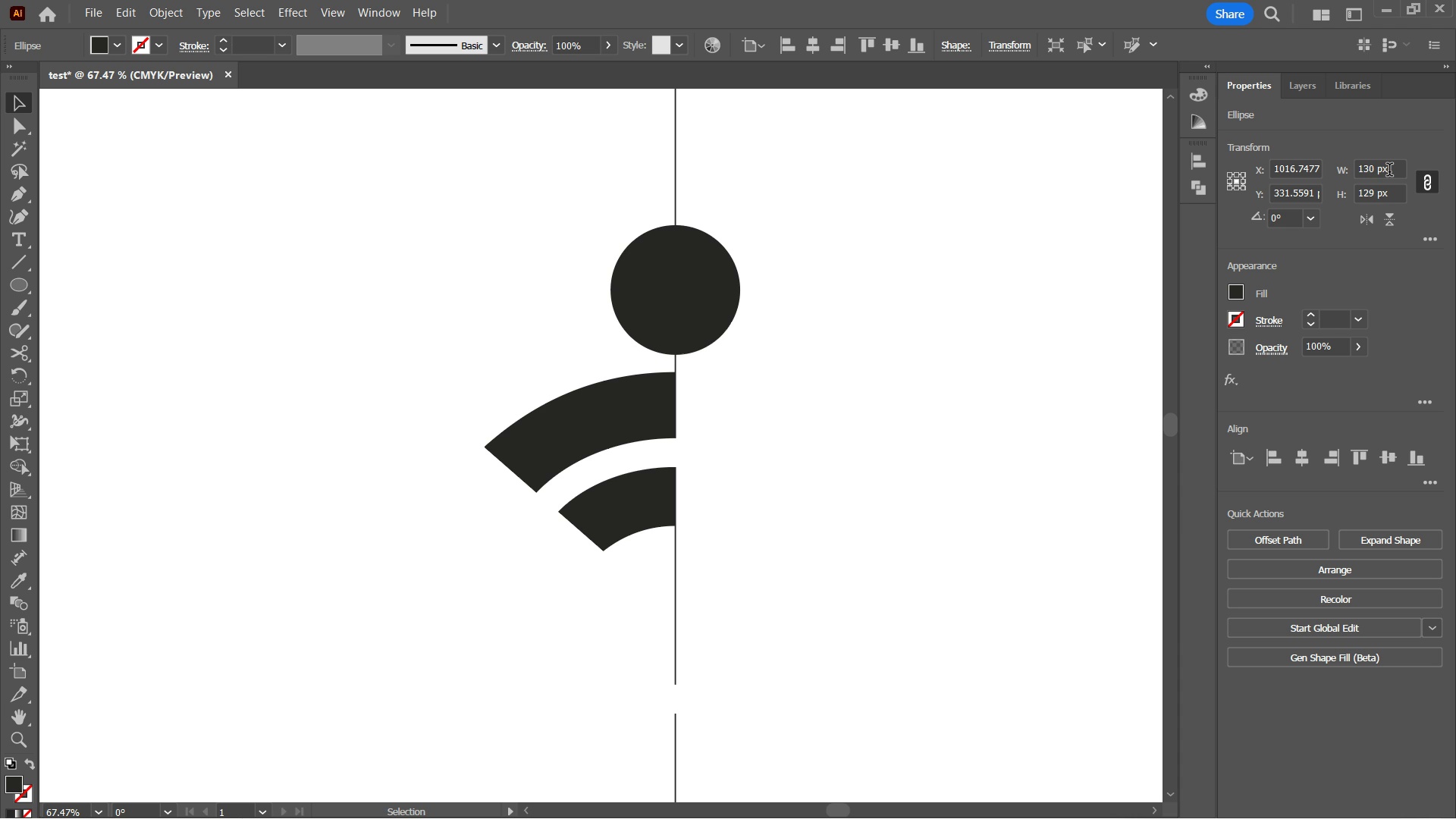 
scroll: coordinate [1389, 171], scroll_direction: none, amount: 0.0
 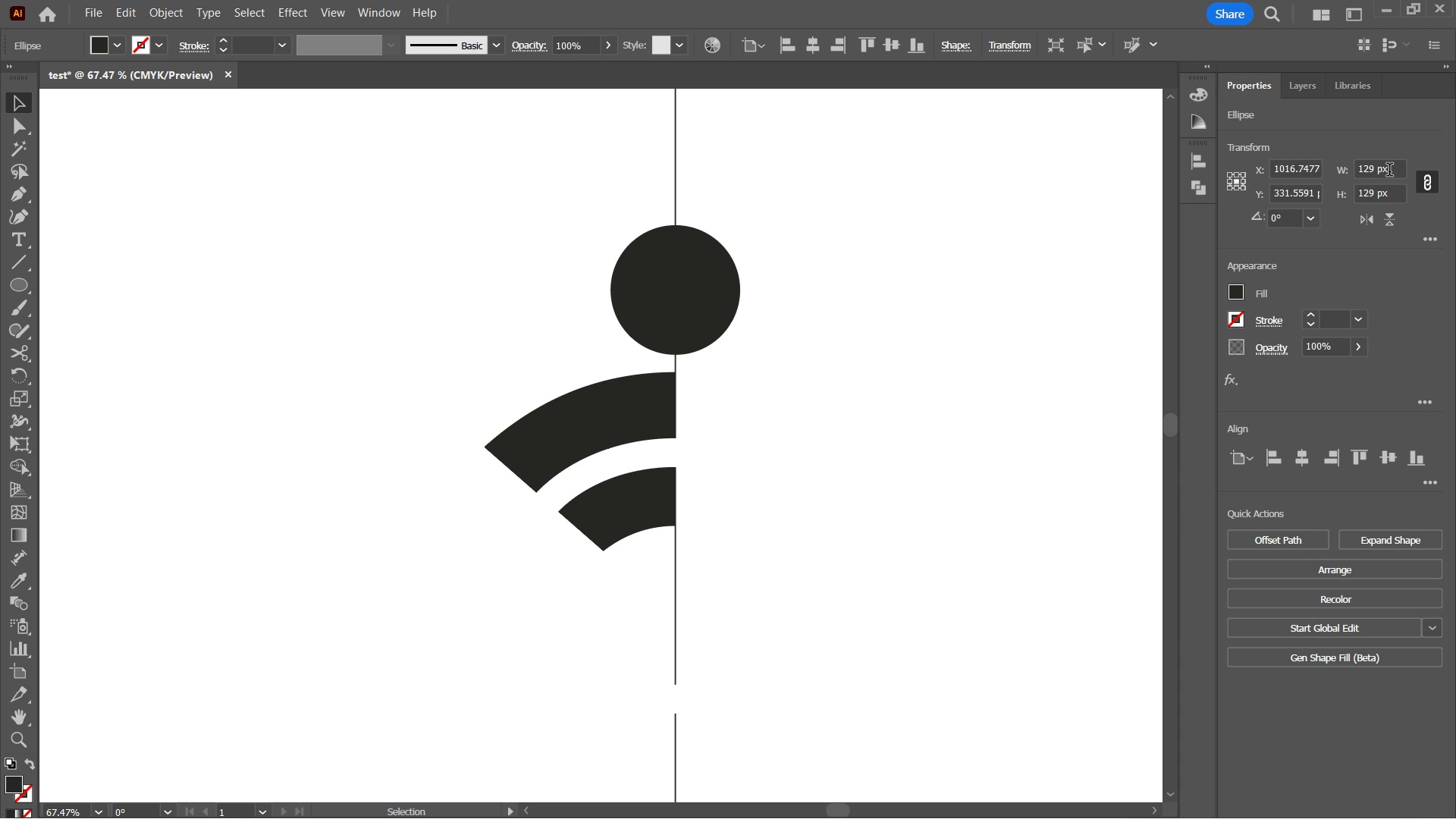 
scroll: coordinate [1389, 171], scroll_direction: up, amount: 1.0
 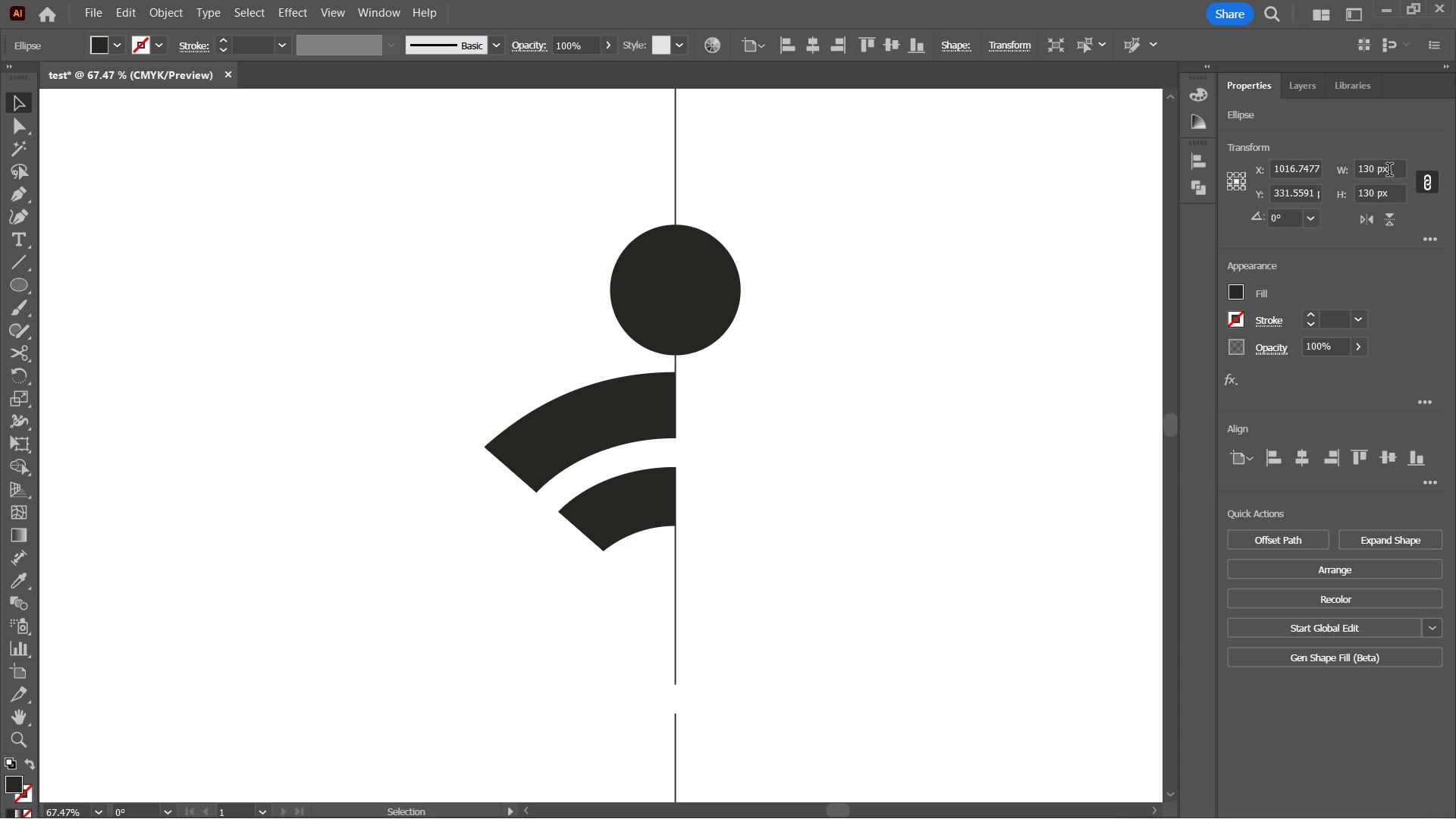 
scroll: coordinate [1389, 171], scroll_direction: none, amount: 0.0
 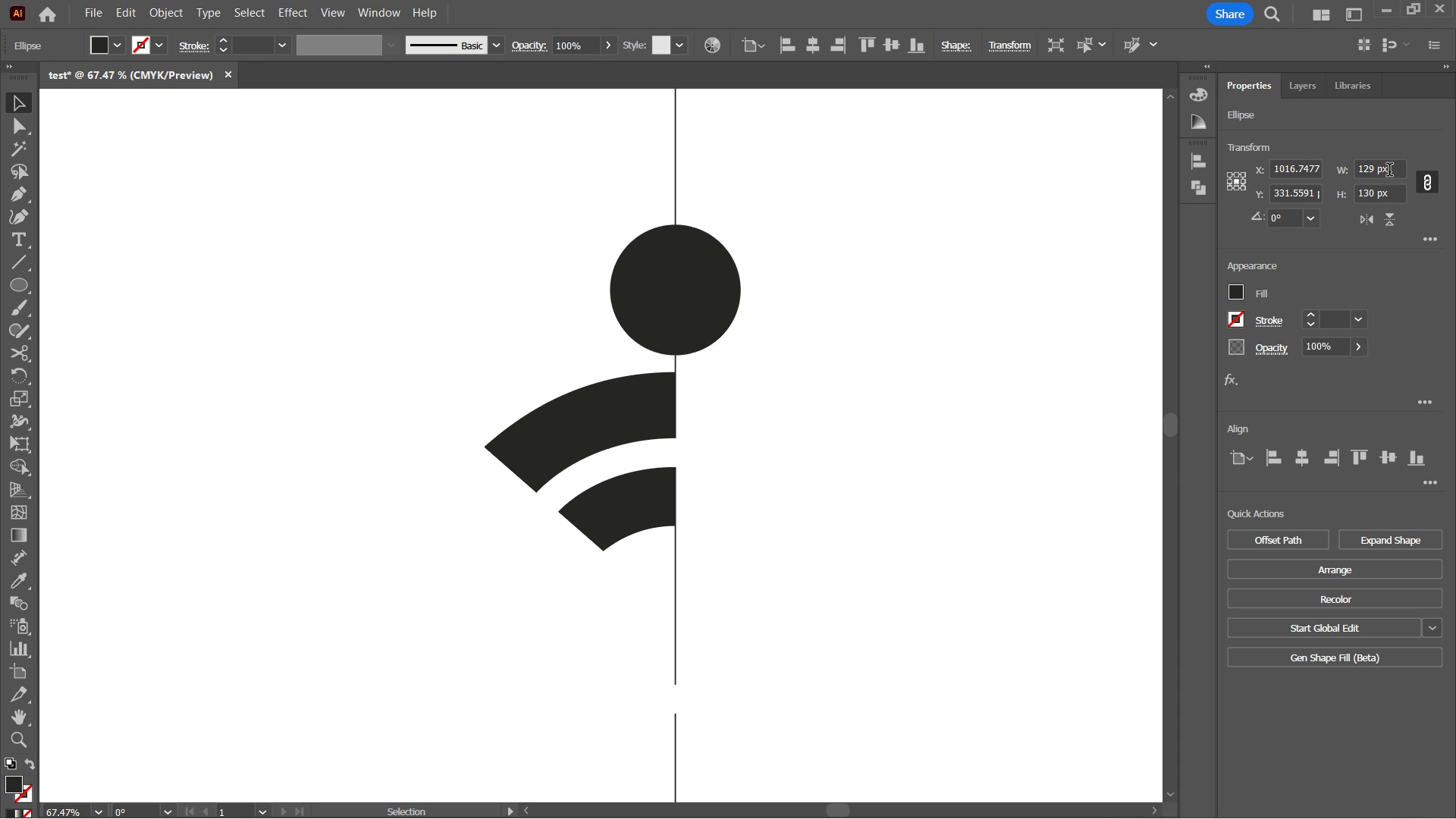 
scroll: coordinate [1389, 171], scroll_direction: down, amount: 1.0
 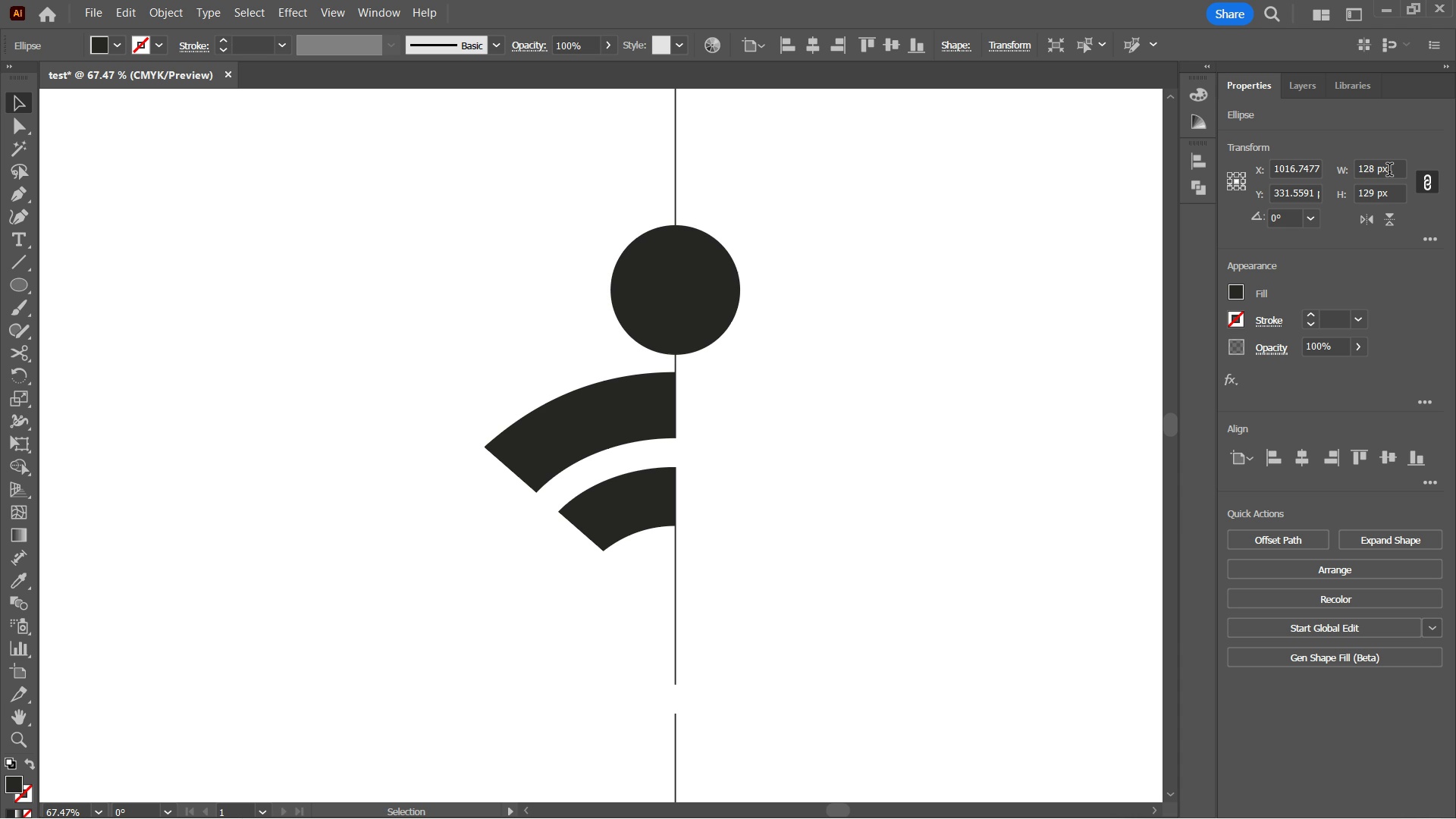 
scroll: coordinate [1389, 171], scroll_direction: none, amount: 0.0
 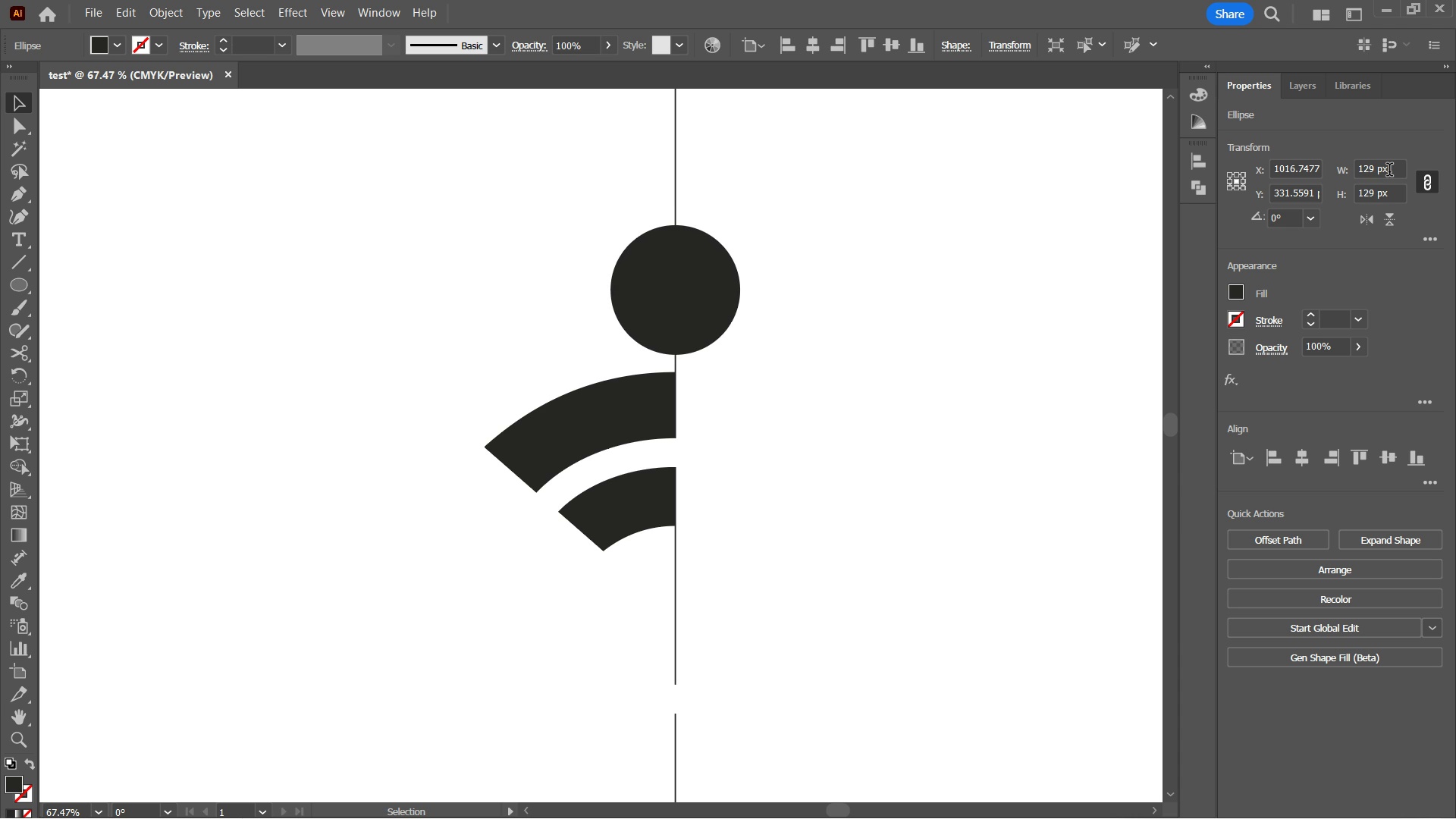 
scroll: coordinate [1389, 171], scroll_direction: down, amount: 2.0
 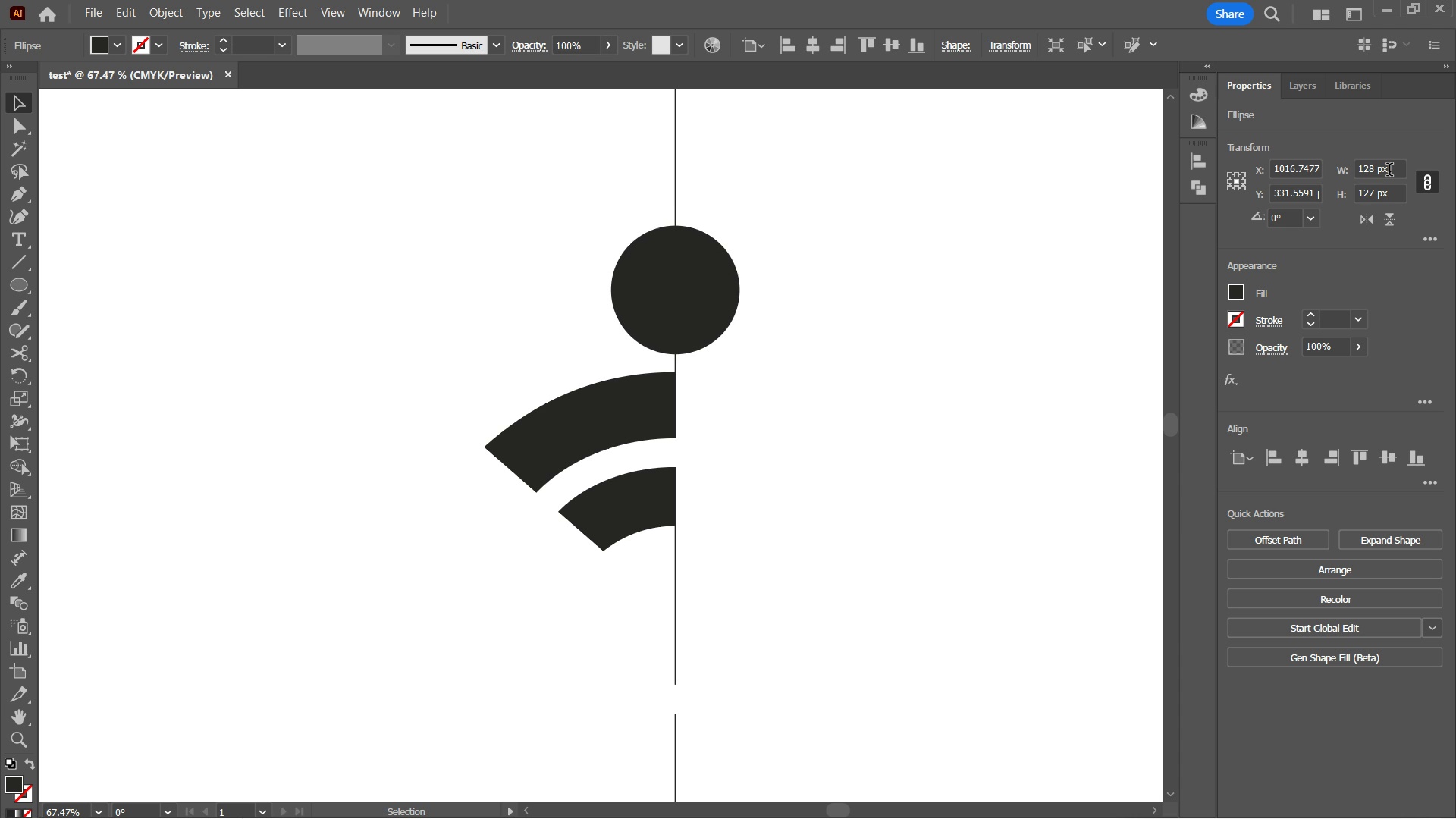 
scroll: coordinate [1389, 171], scroll_direction: up, amount: 1.0
 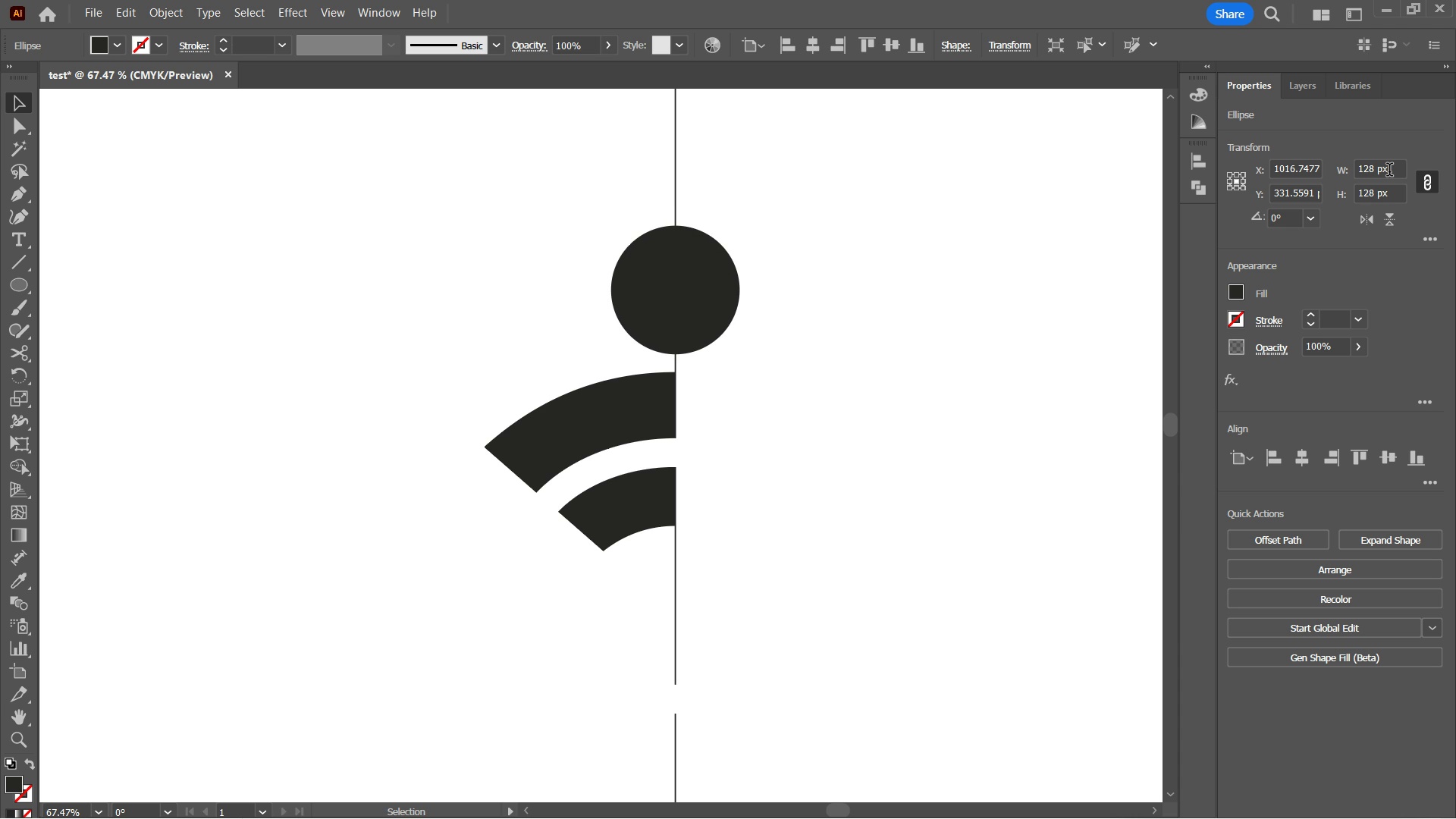 
scroll: coordinate [1389, 171], scroll_direction: down, amount: 1.0
 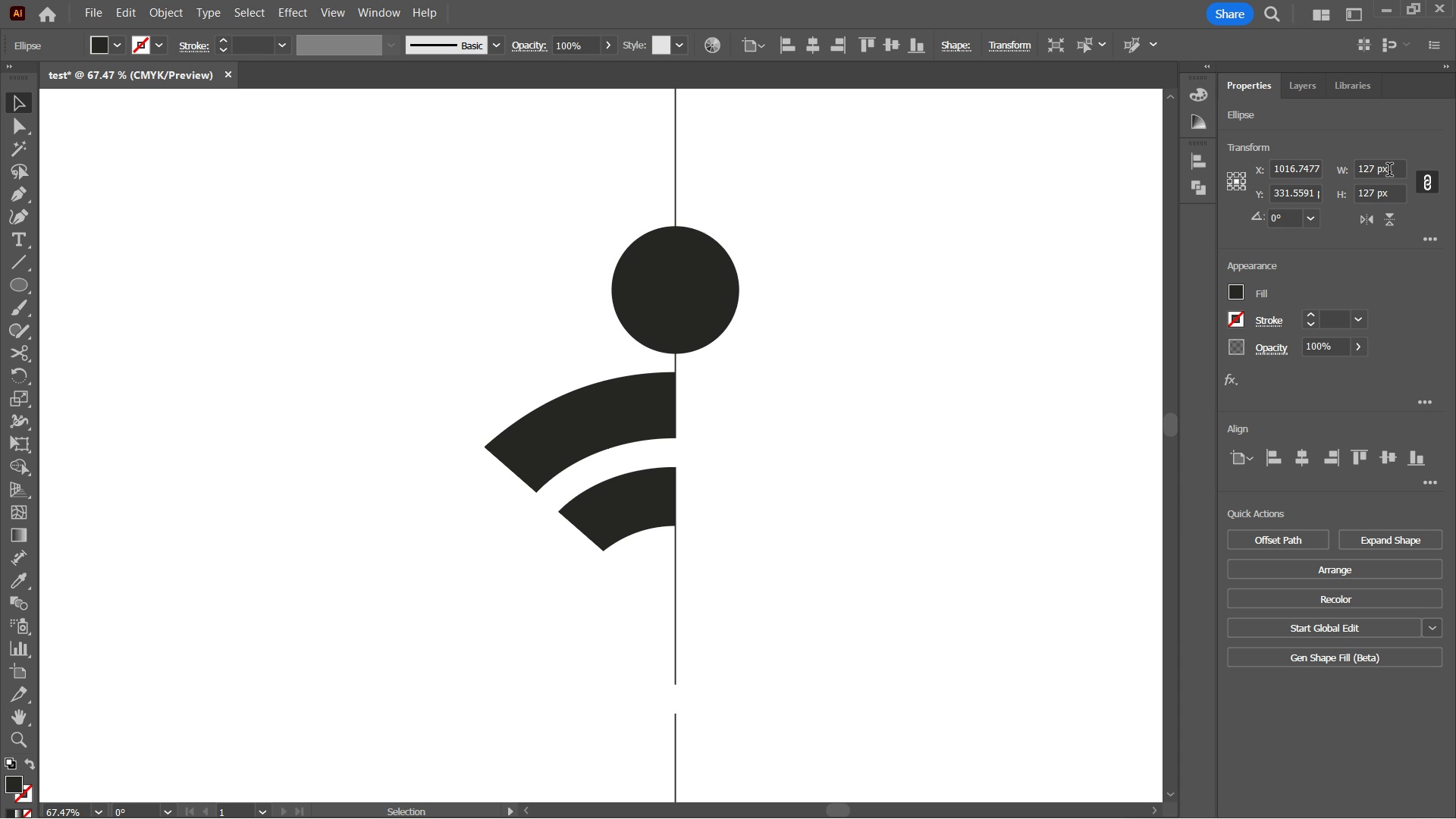 
scroll: coordinate [1389, 171], scroll_direction: up, amount: 1.0
 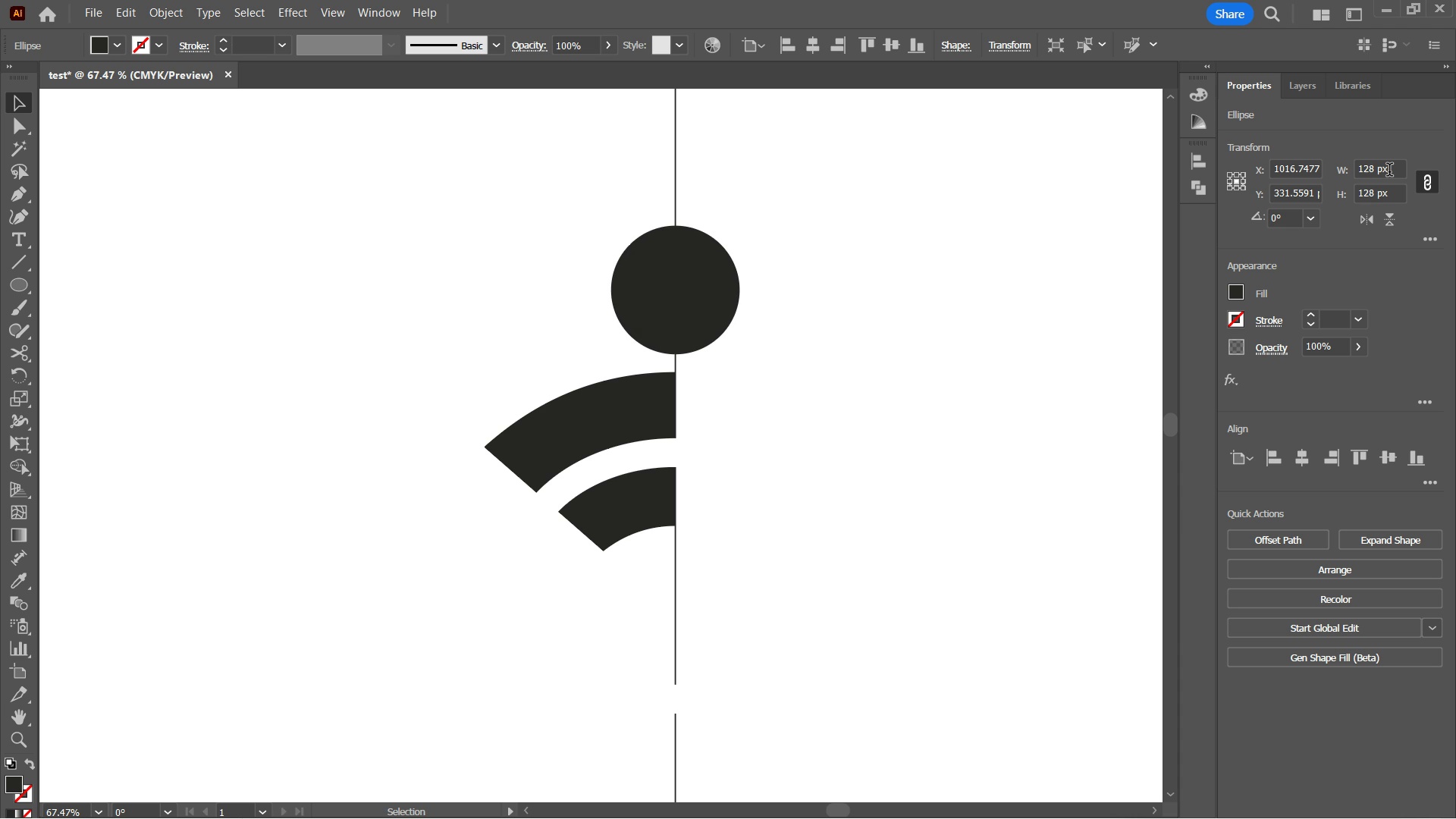 
key(V)
 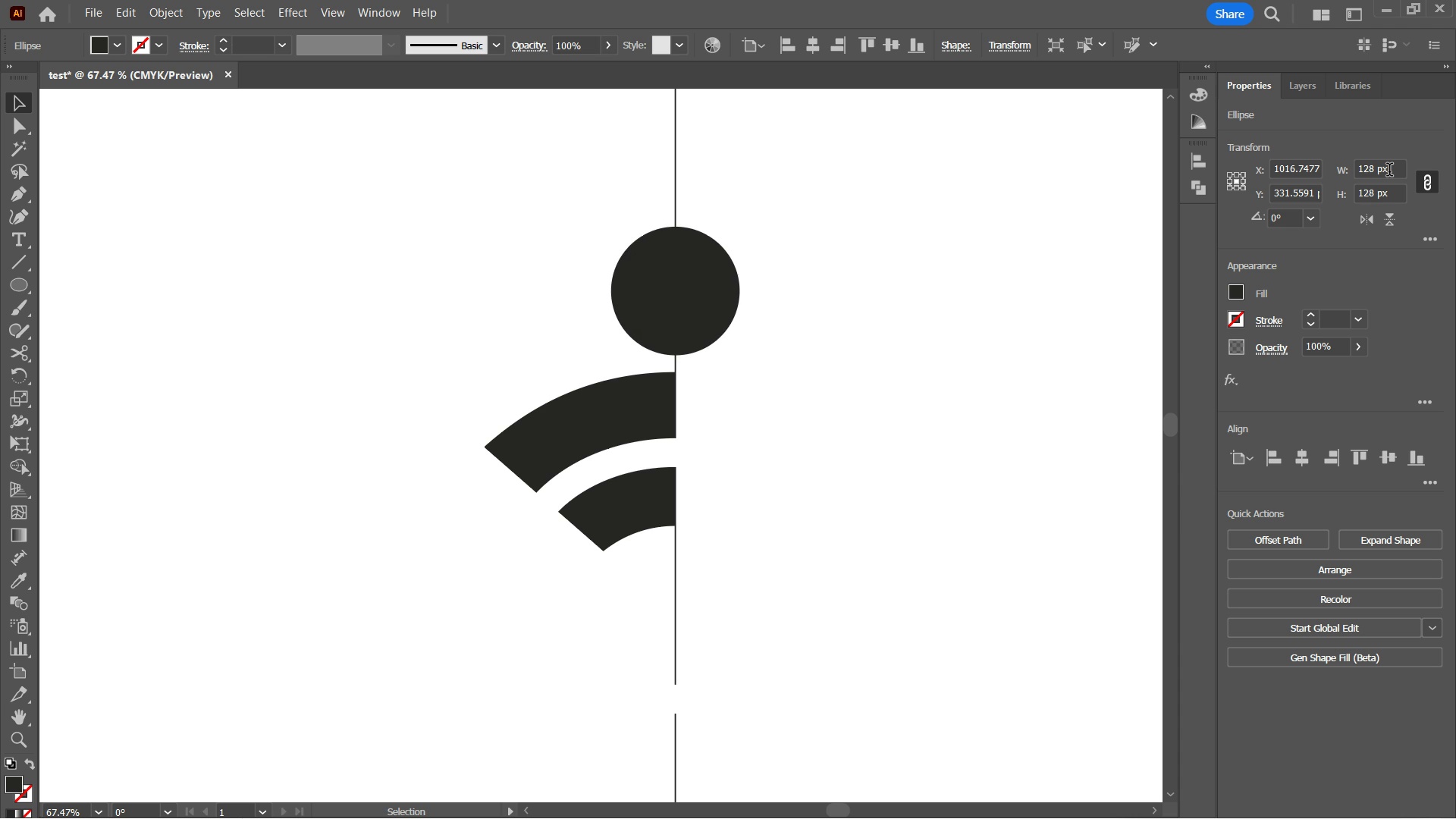 
key(ArrowDown)
 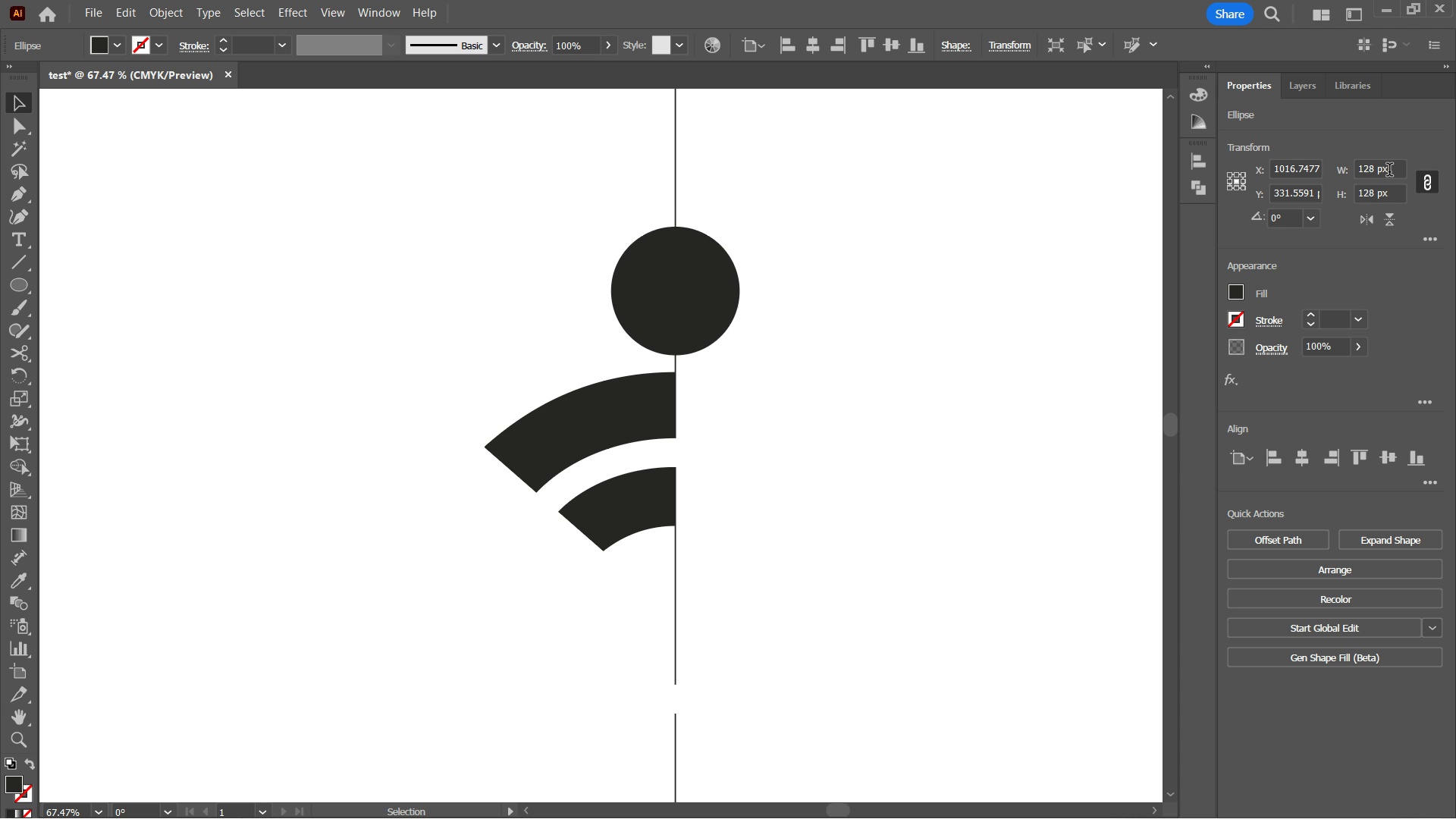 
key(ArrowDown)
 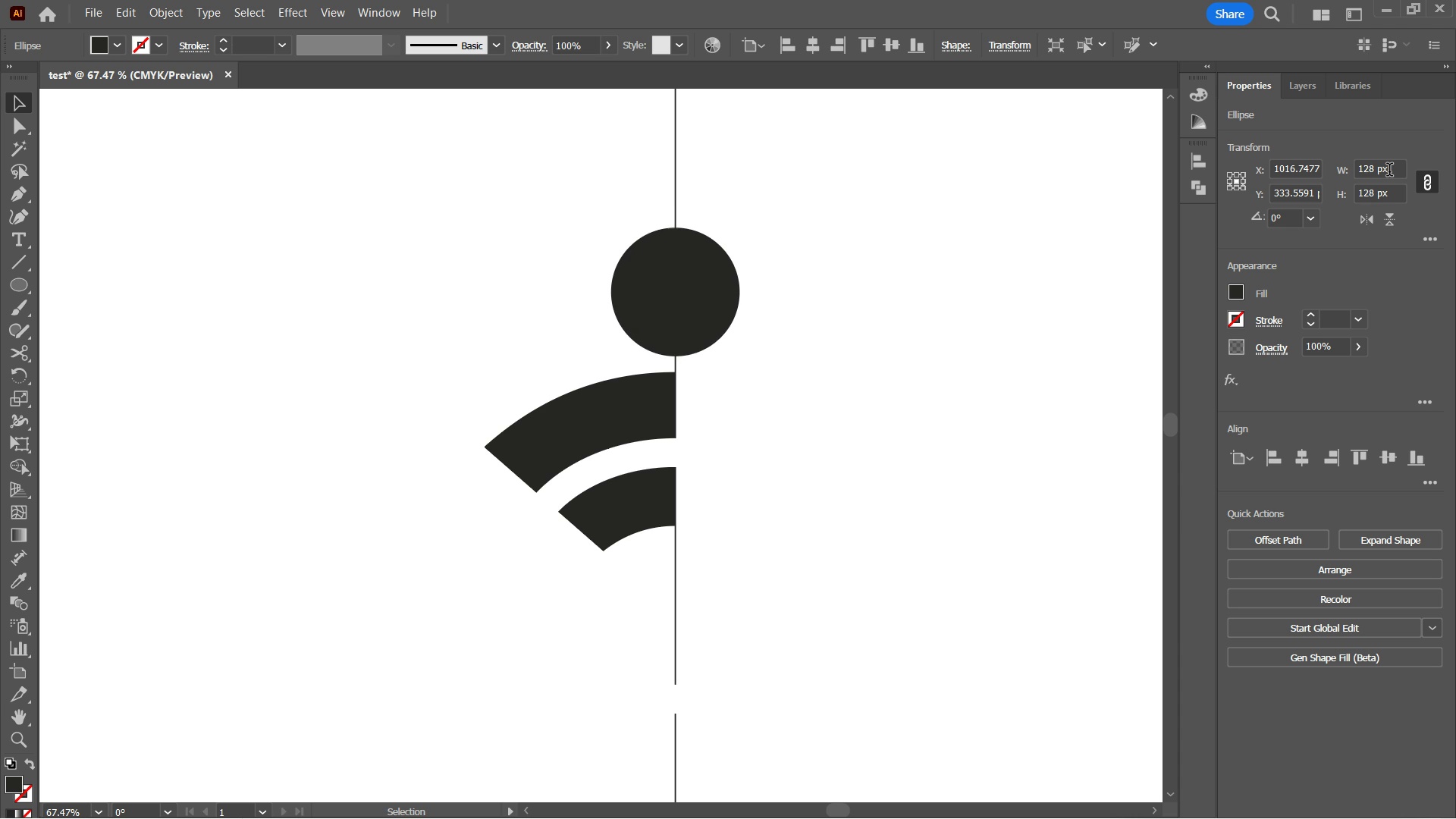 
key(ArrowUp)
 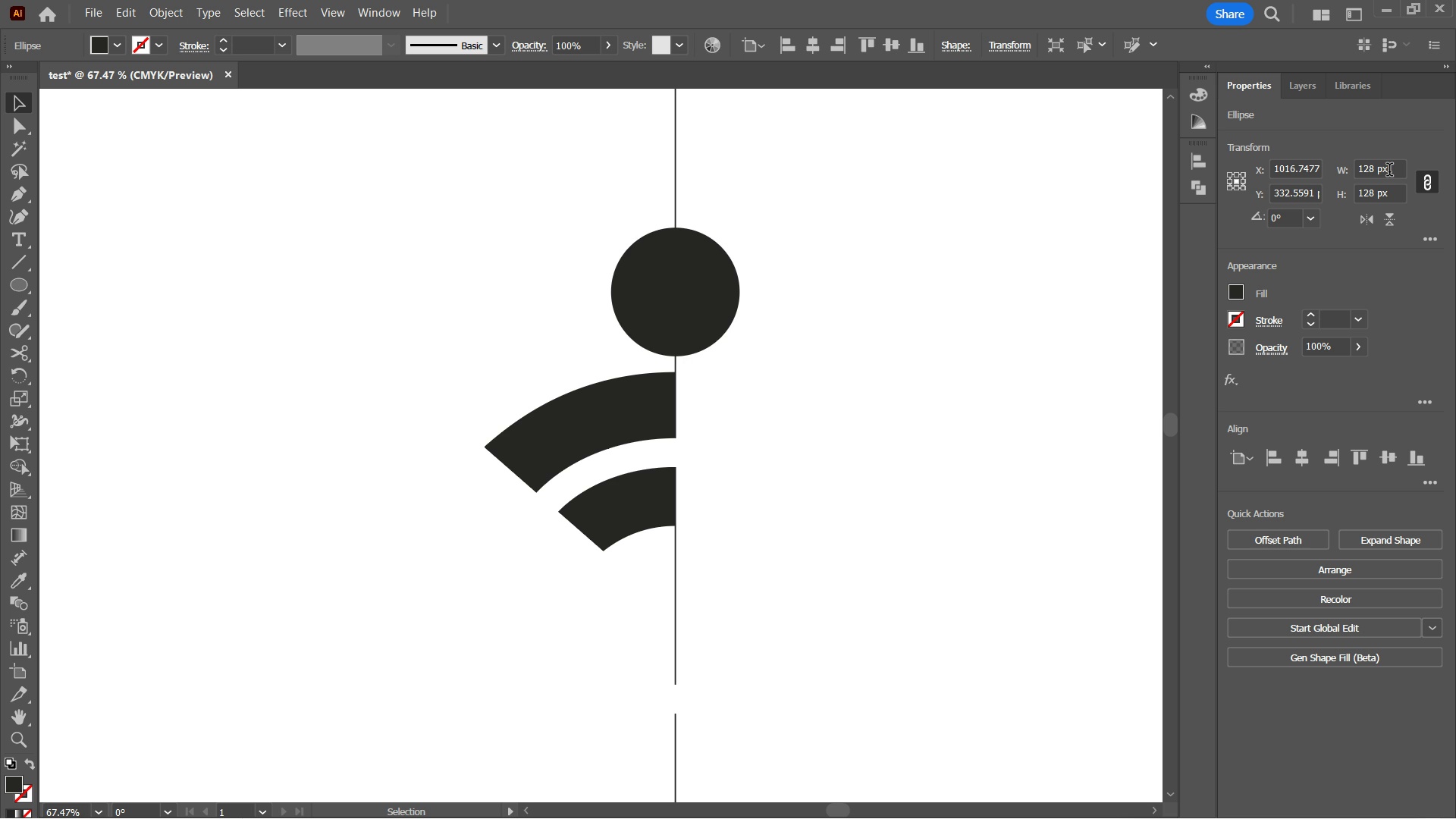 
key(ArrowDown)
 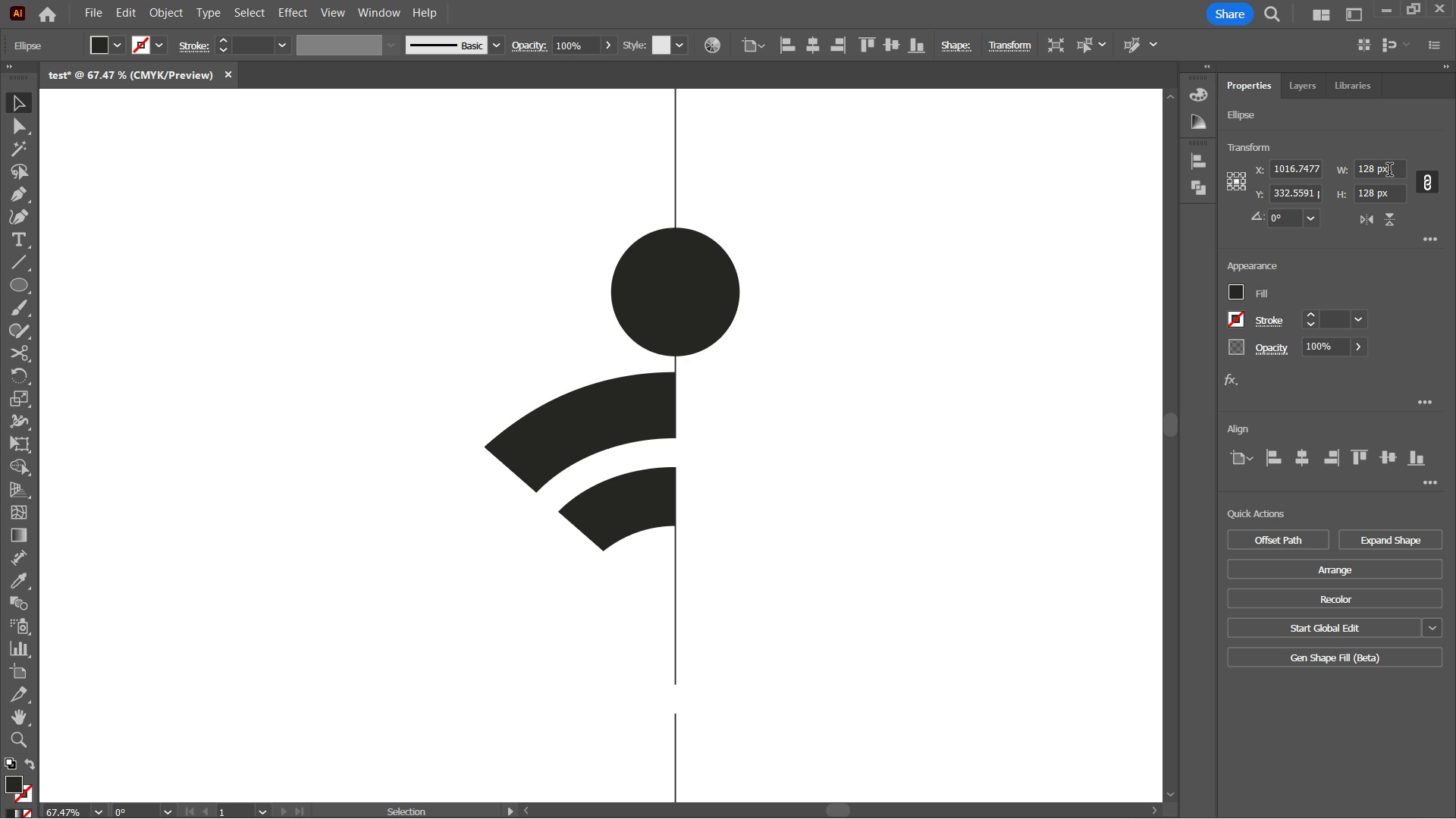 
key(ArrowDown)
 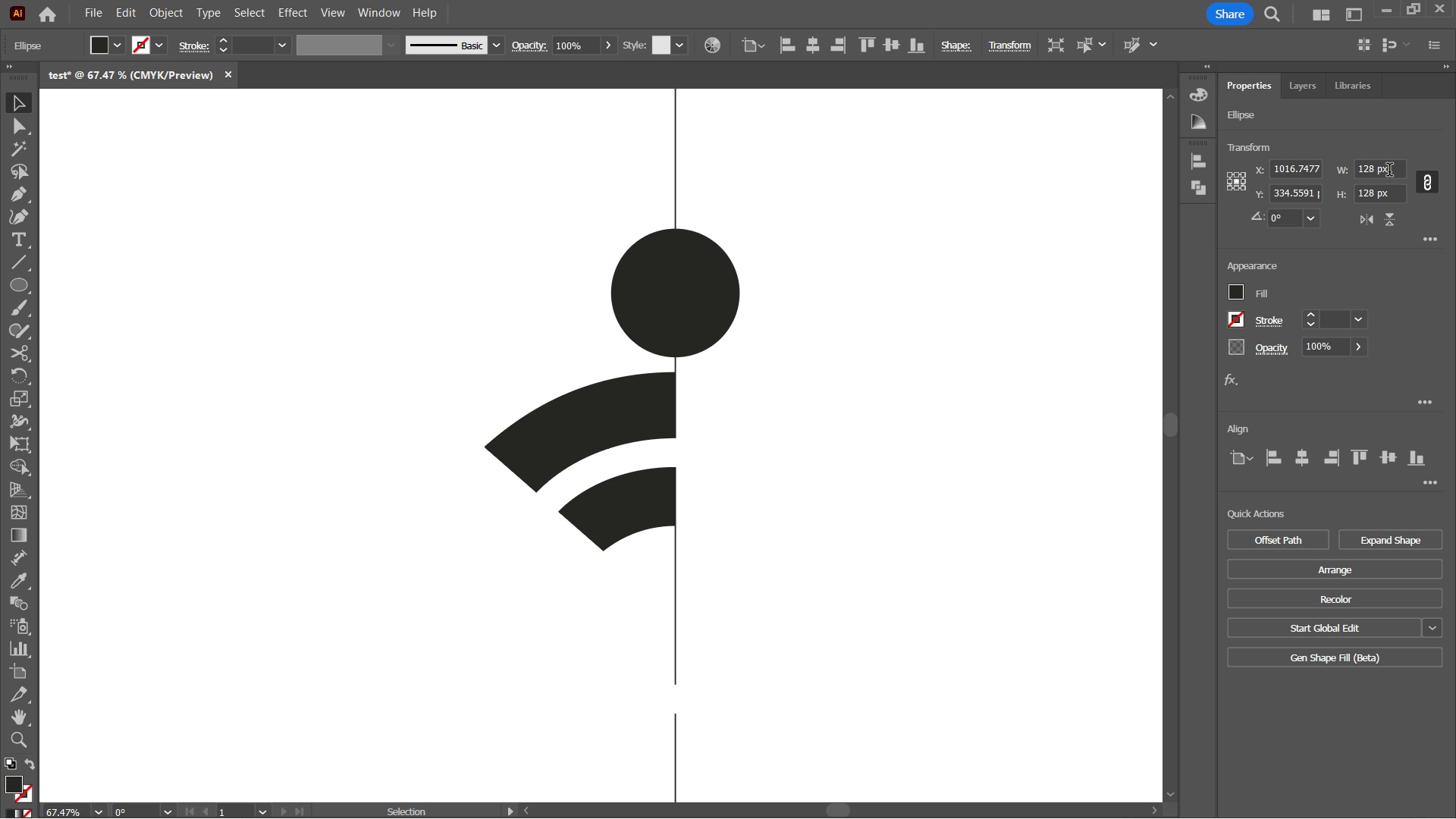 
key(ArrowUp)
 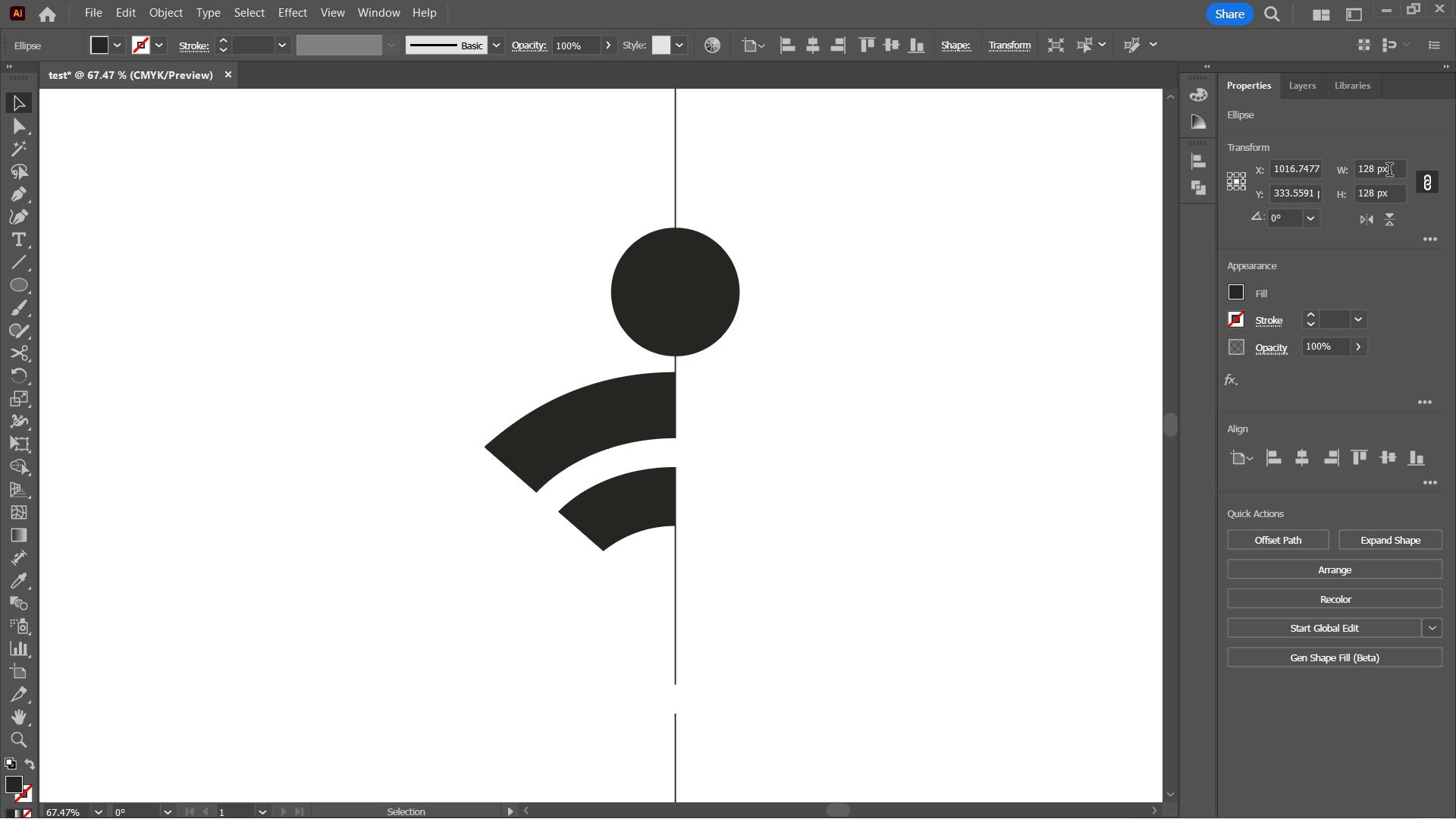 
key(ArrowDown)
 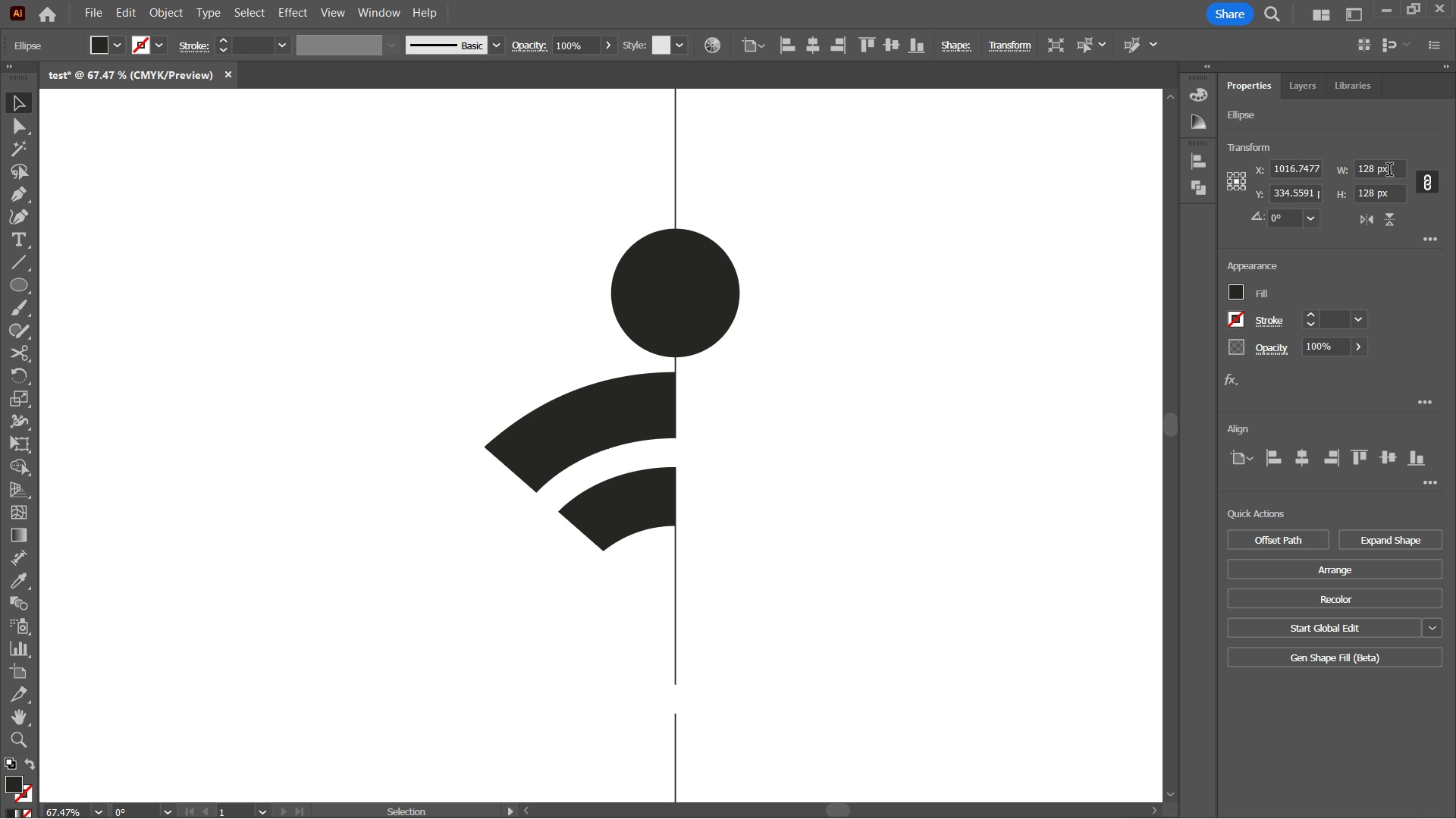 
key(ArrowUp)
 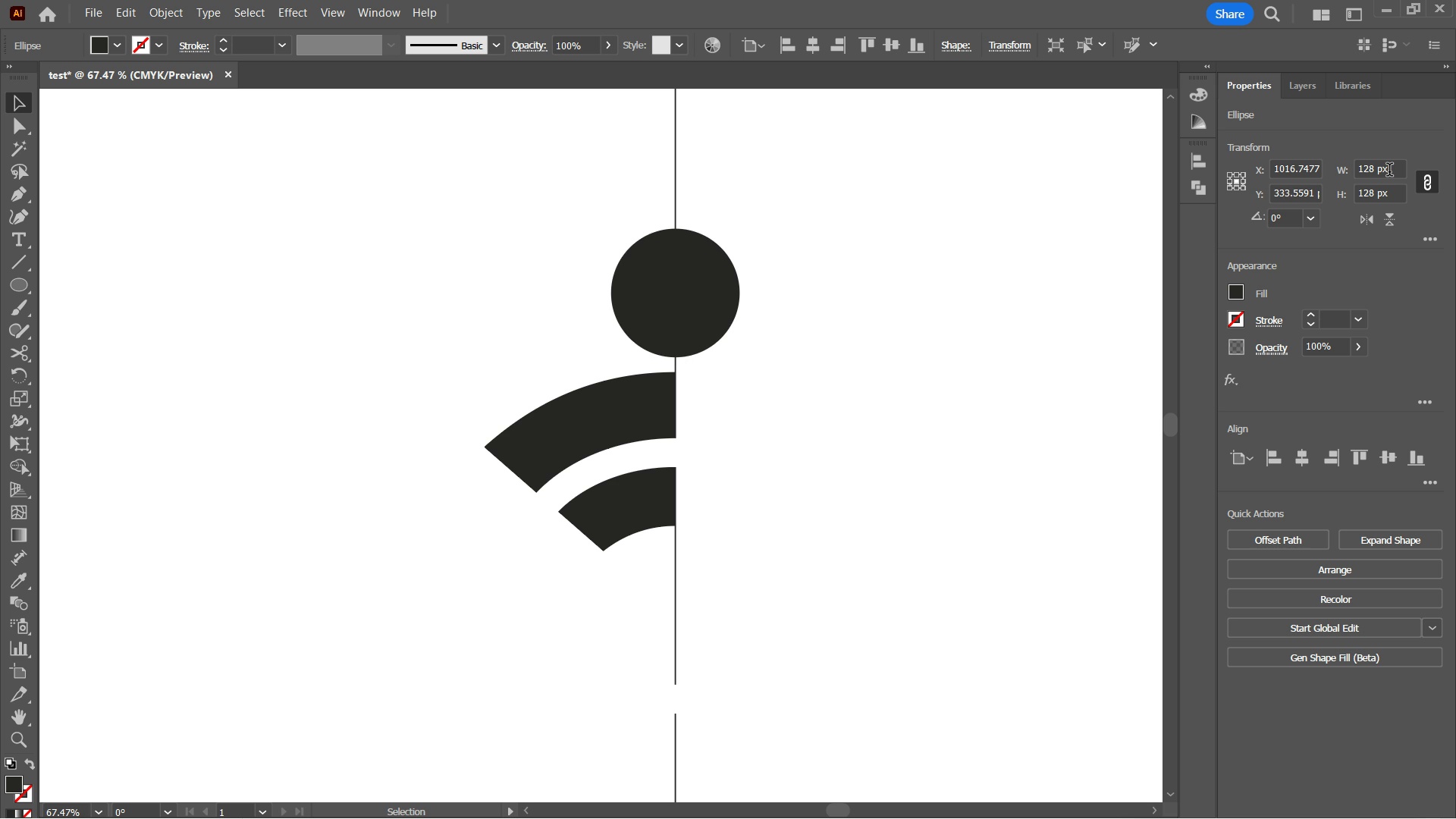 
key(ArrowDown)
 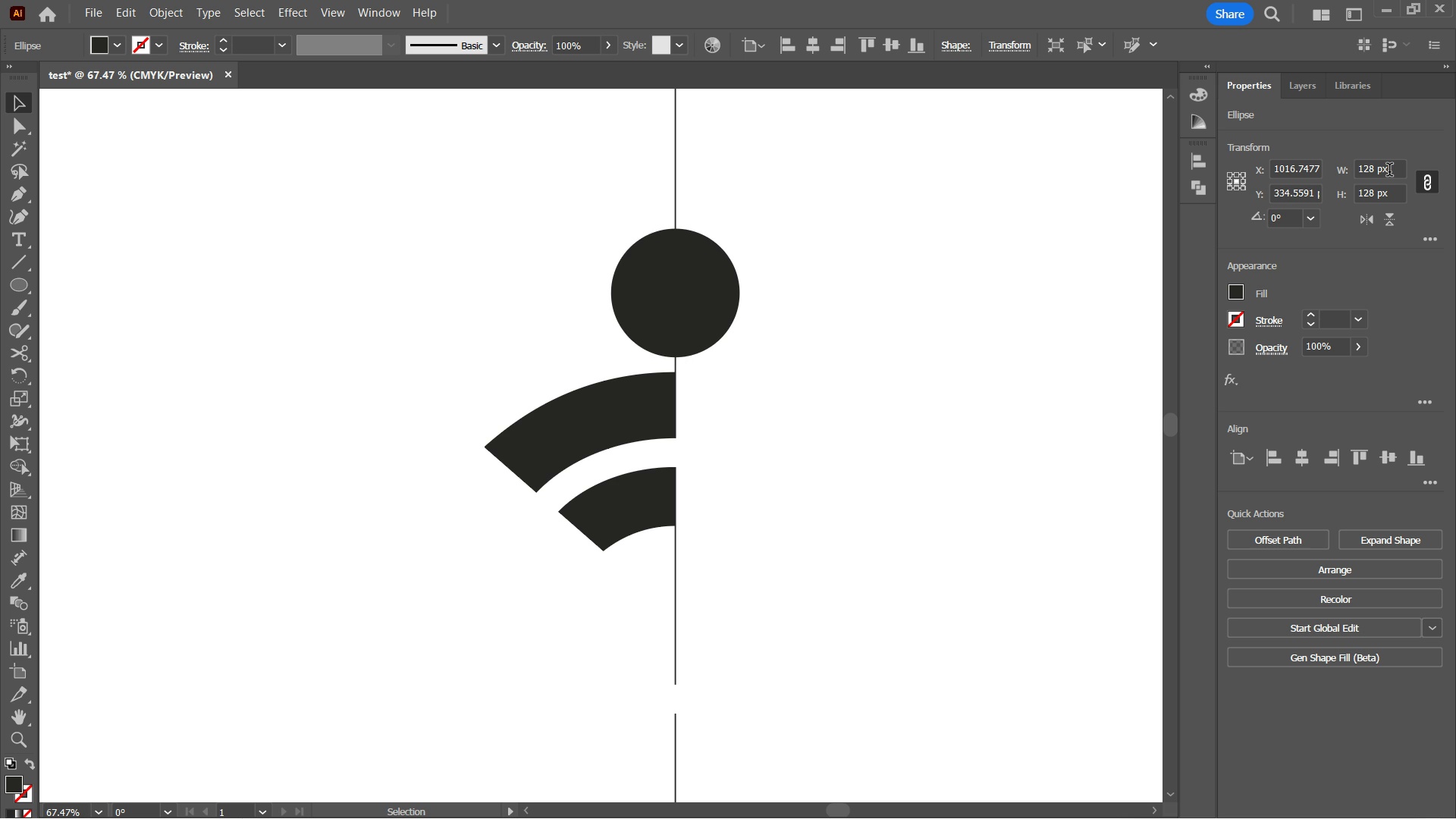 
key(ArrowUp)
 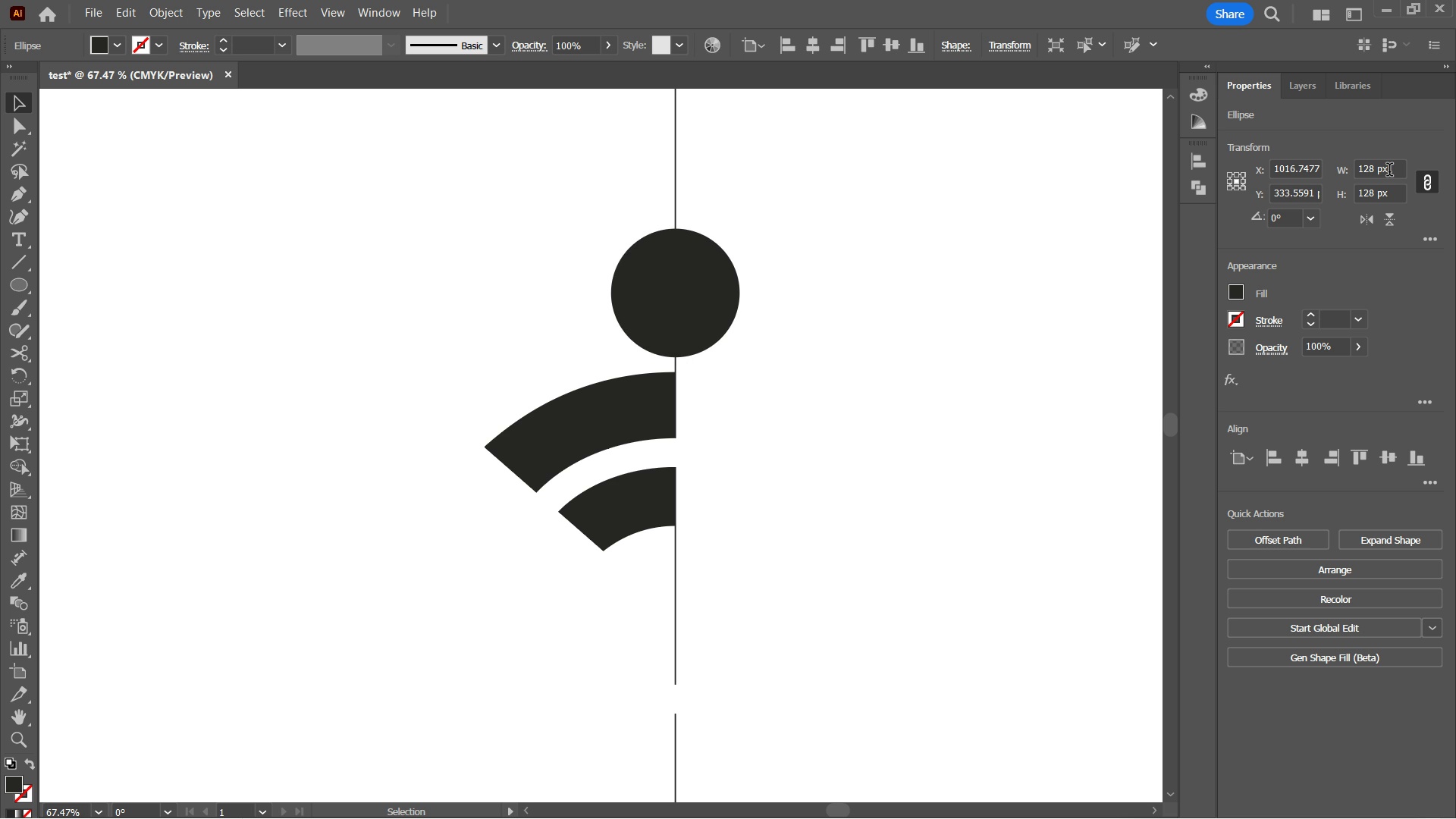 
key(ArrowDown)
 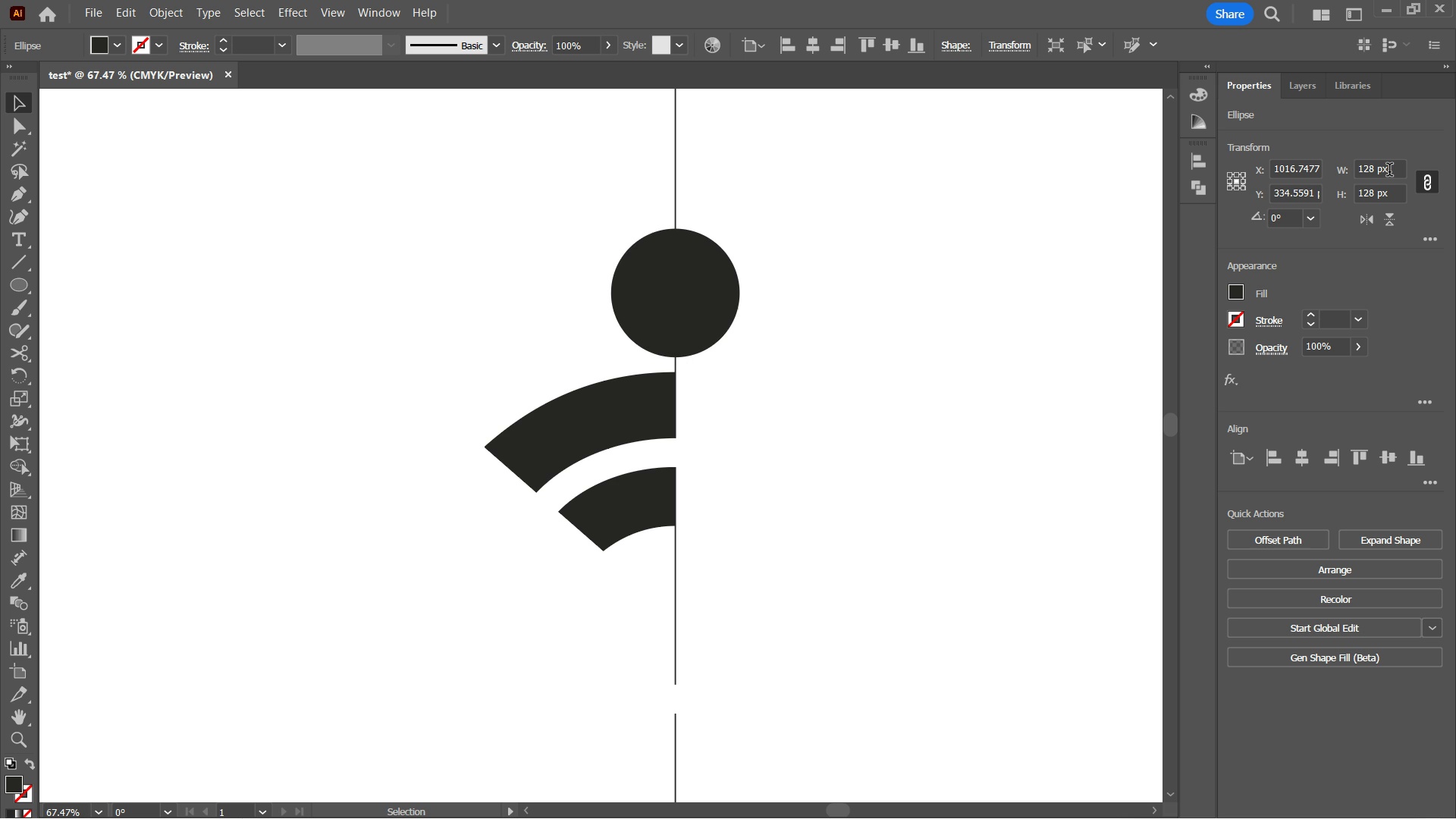 
key(ArrowUp)